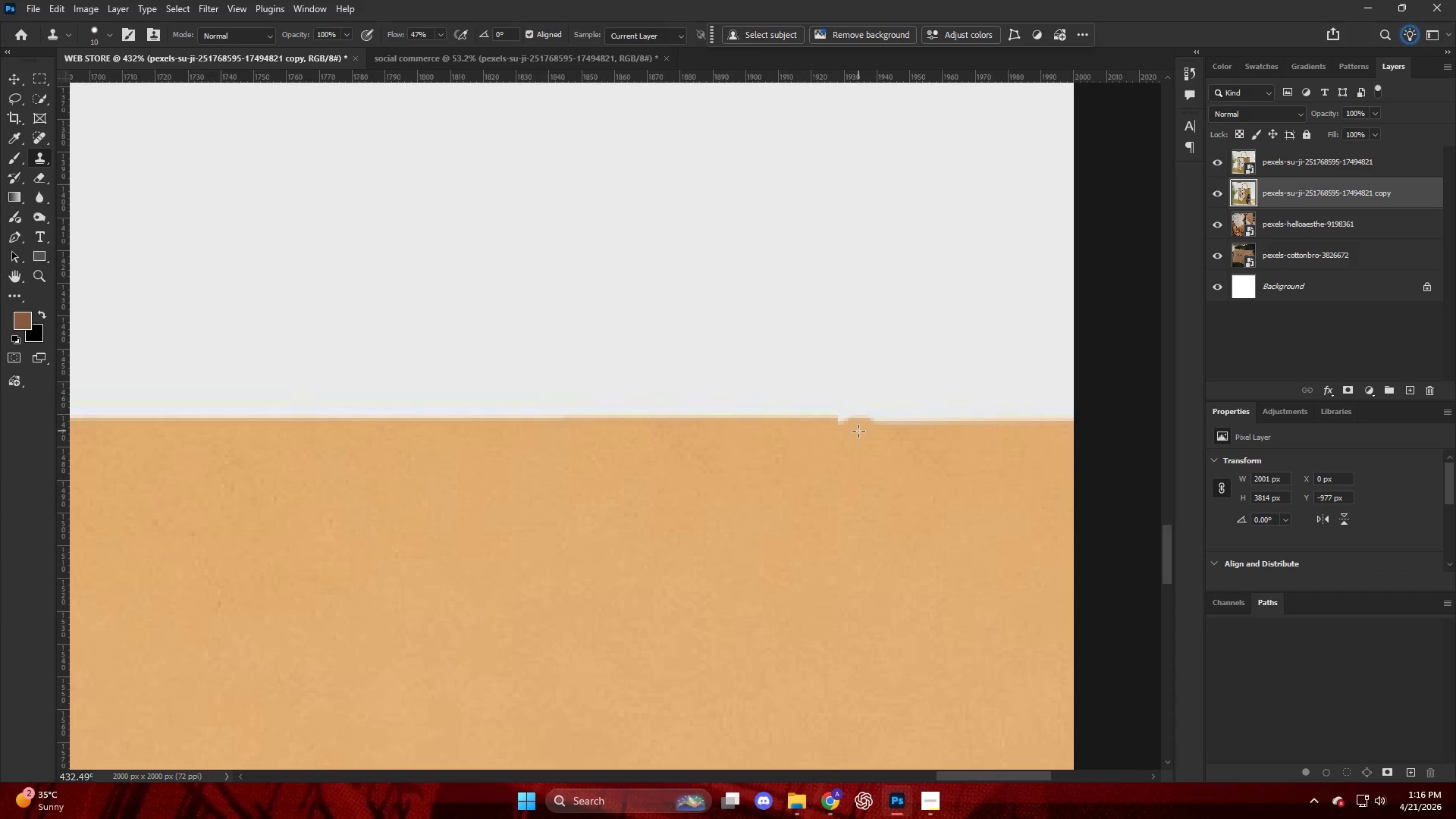 
key(S)
 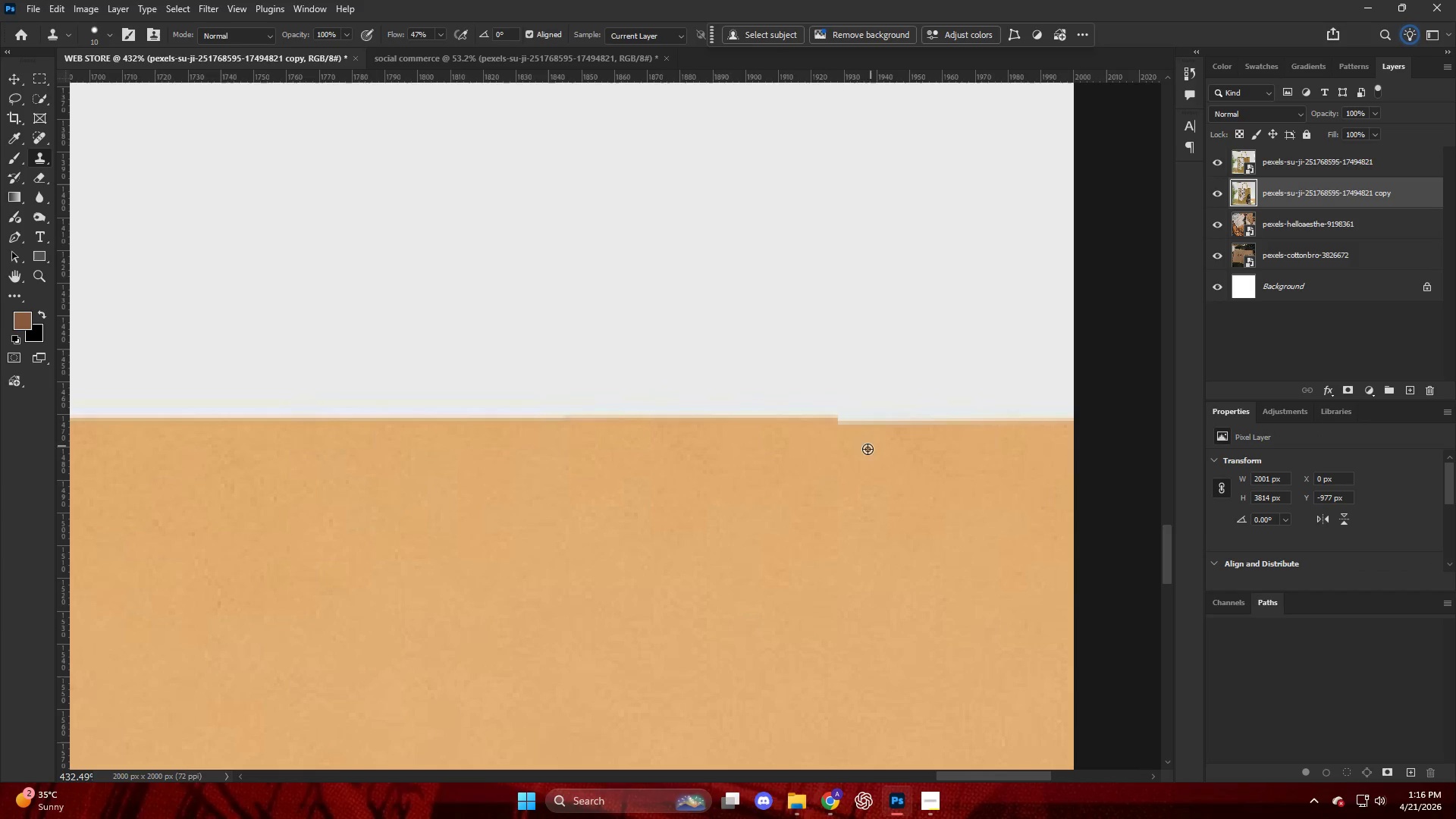 
hold_key(key=AltLeft, duration=1.58)
 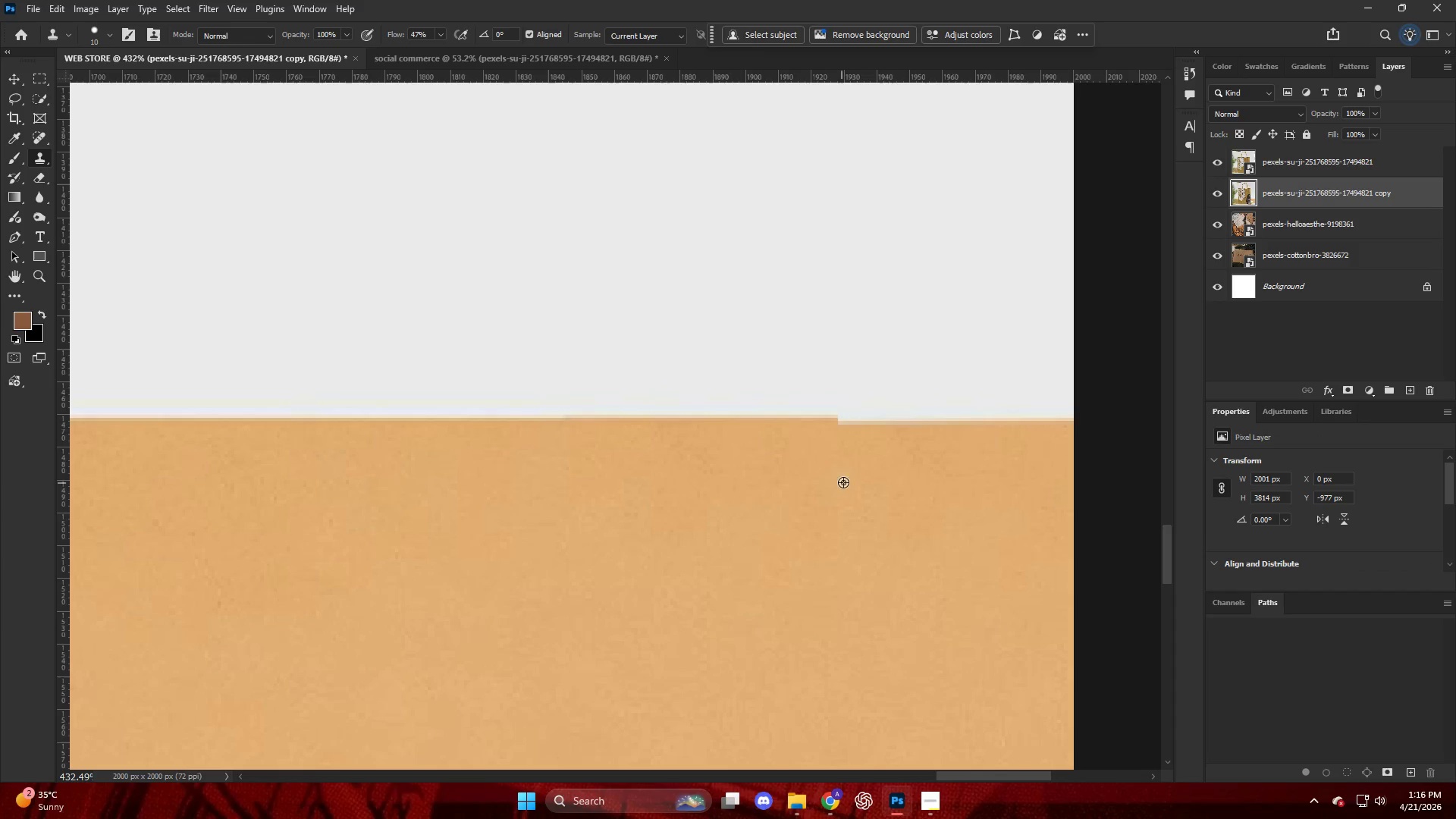 
hold_key(key=AltLeft, duration=0.94)
left_click([850, 468])
 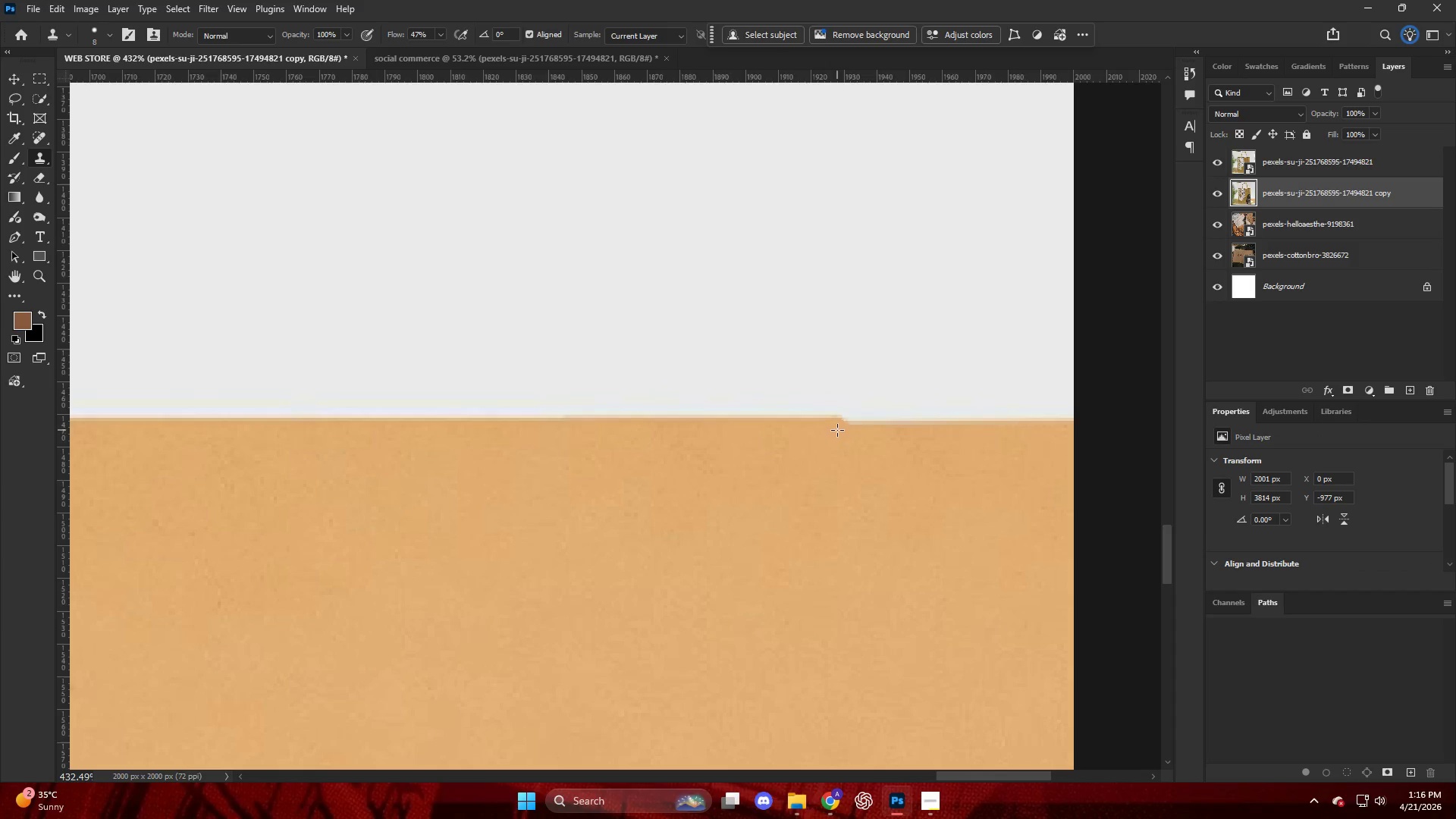 
left_click([837, 430])
 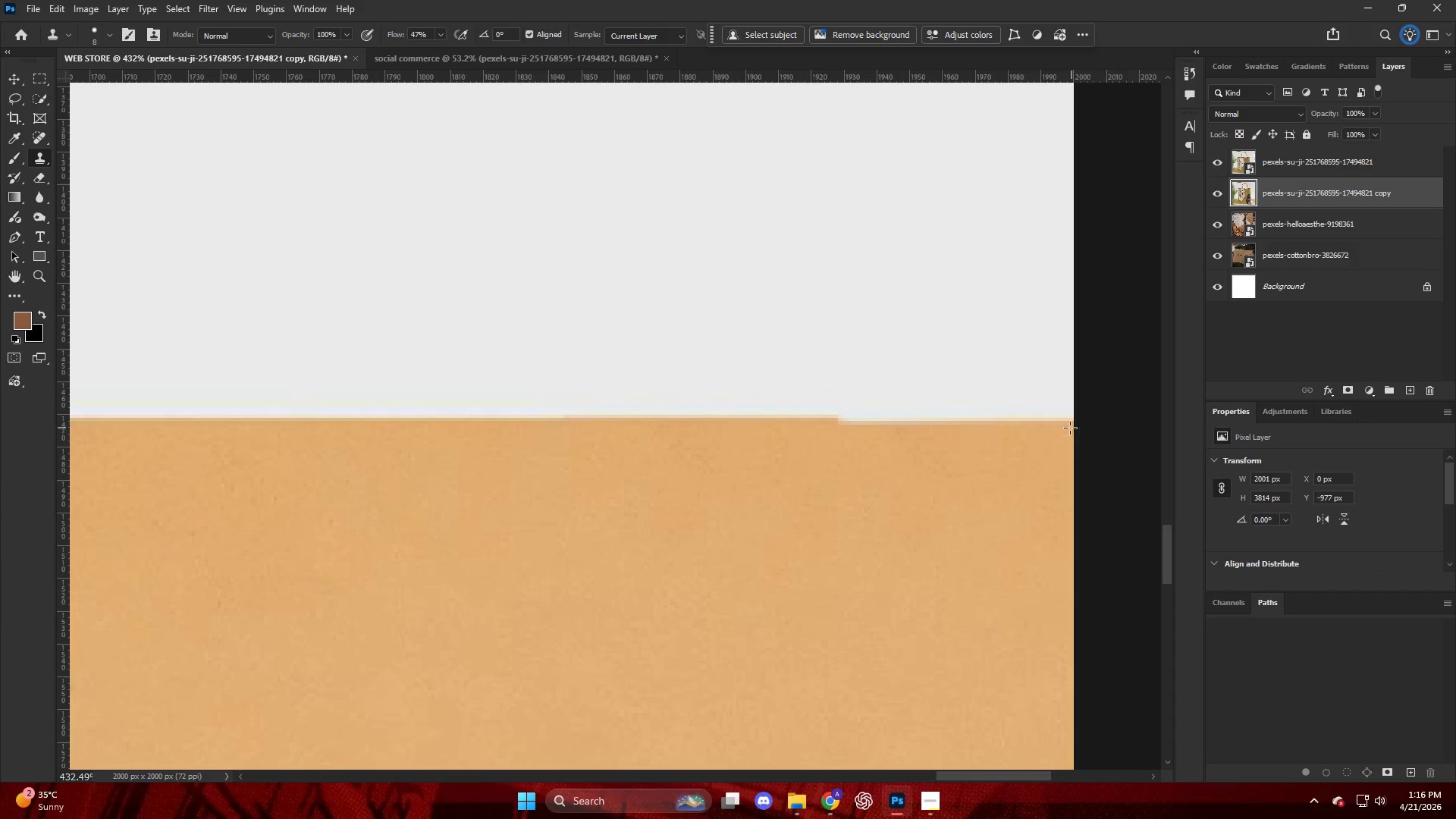 
hold_key(key=ShiftLeft, duration=1.61)
left_click([1069, 425])